 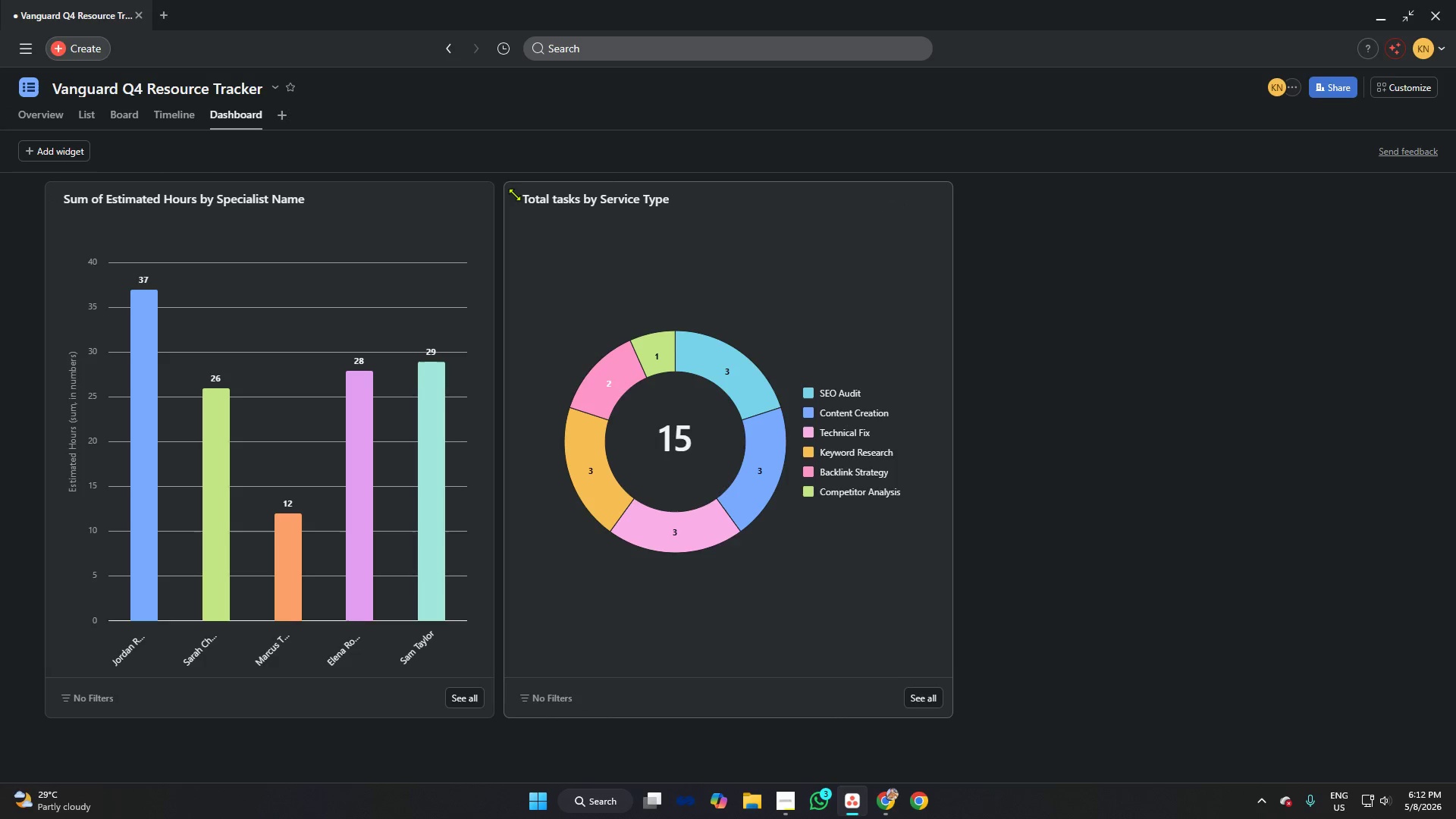 
left_click_drag(start_coordinate=[518, 201], to_coordinate=[965, 192])
 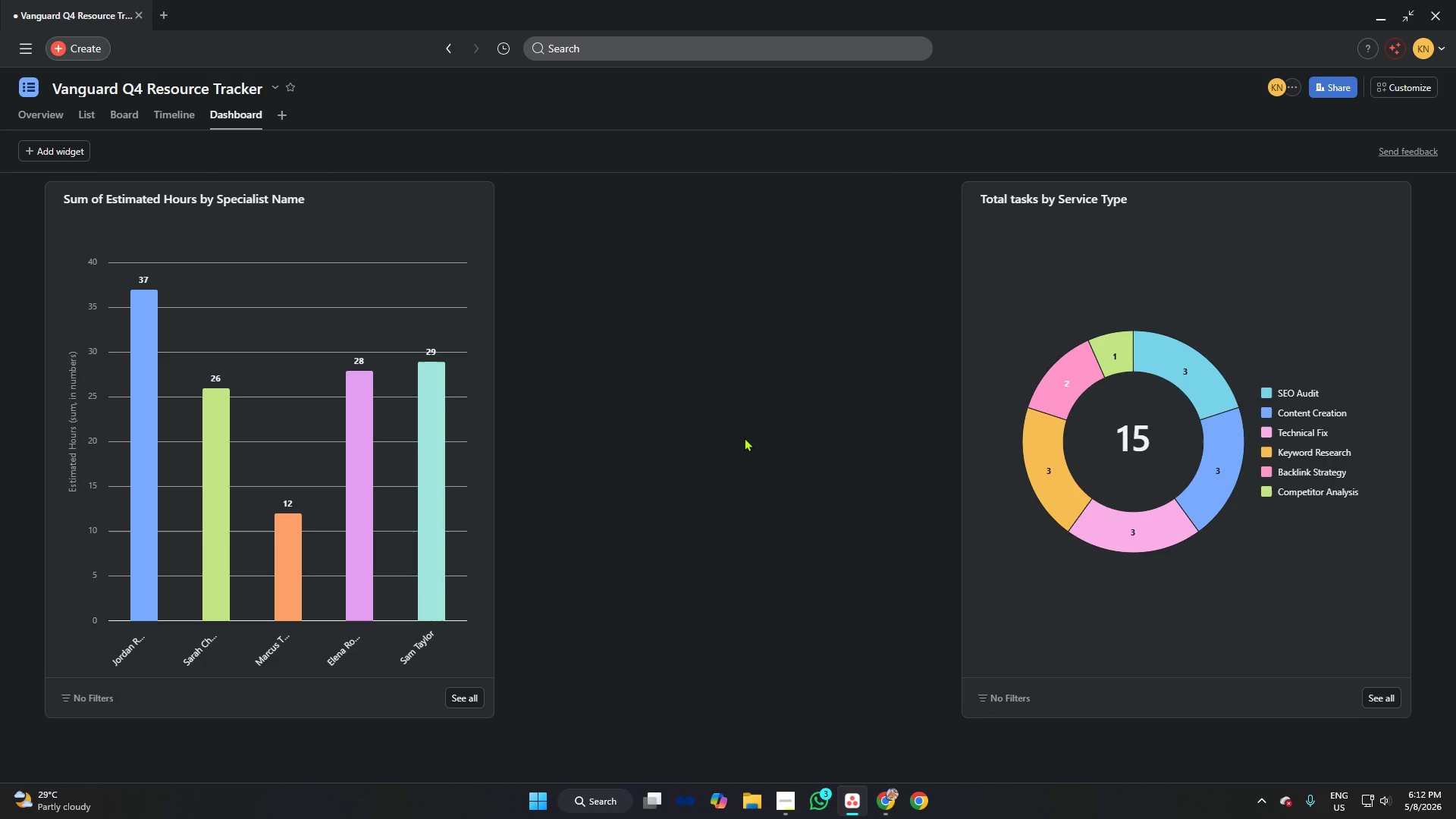 
wait(12.94)
 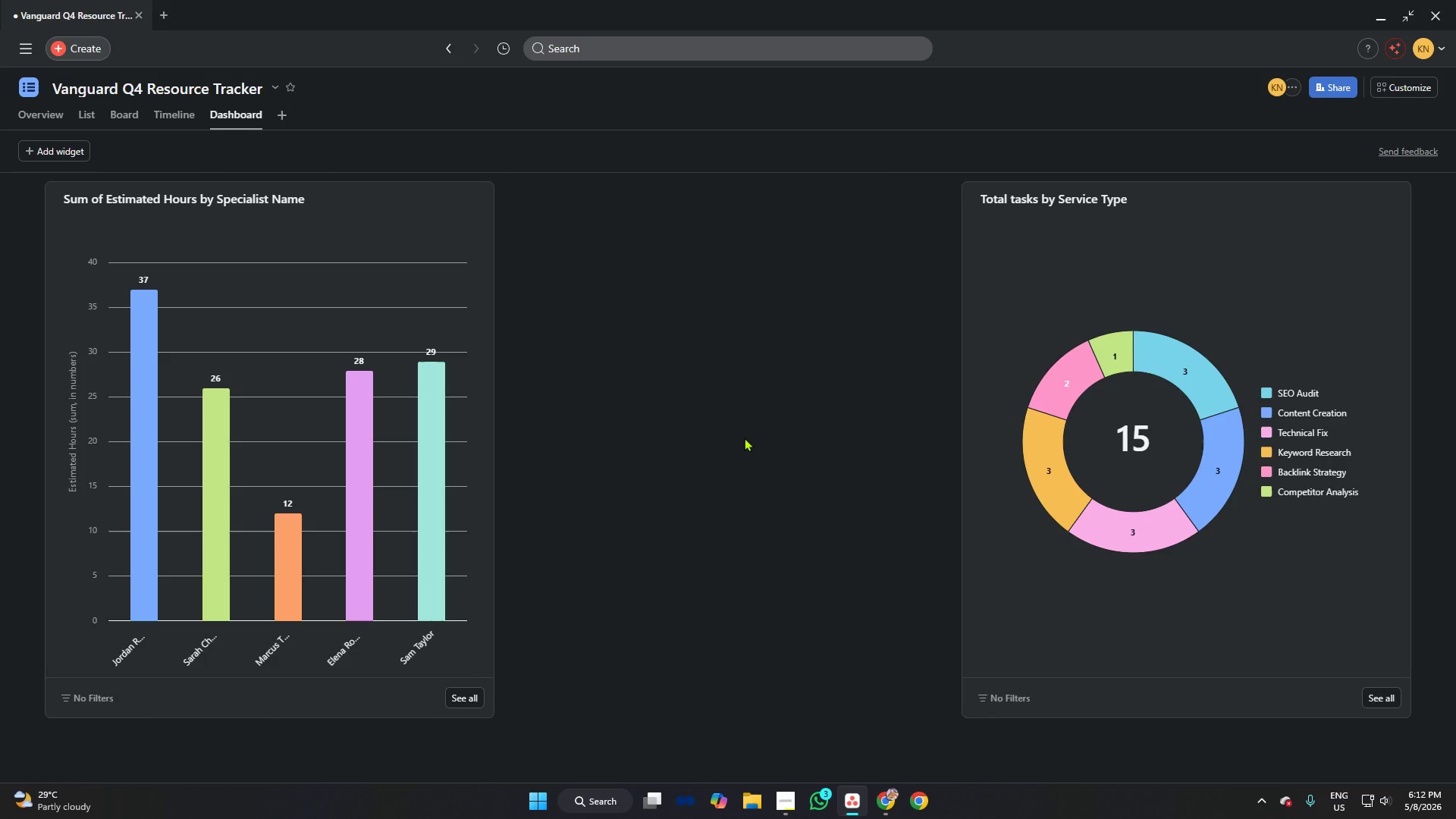 
left_click([297, 158])
 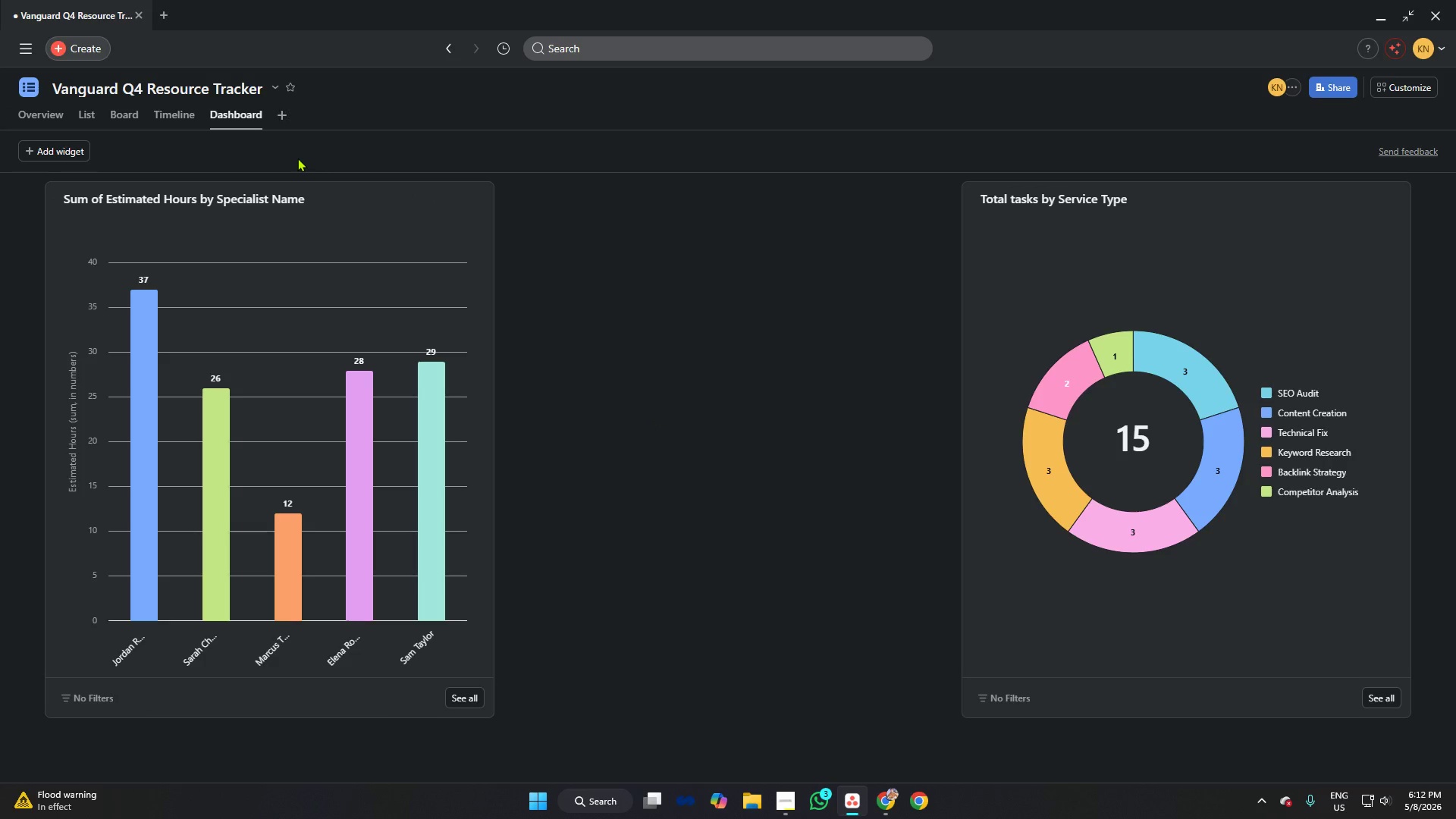 
left_click([301, 158])
 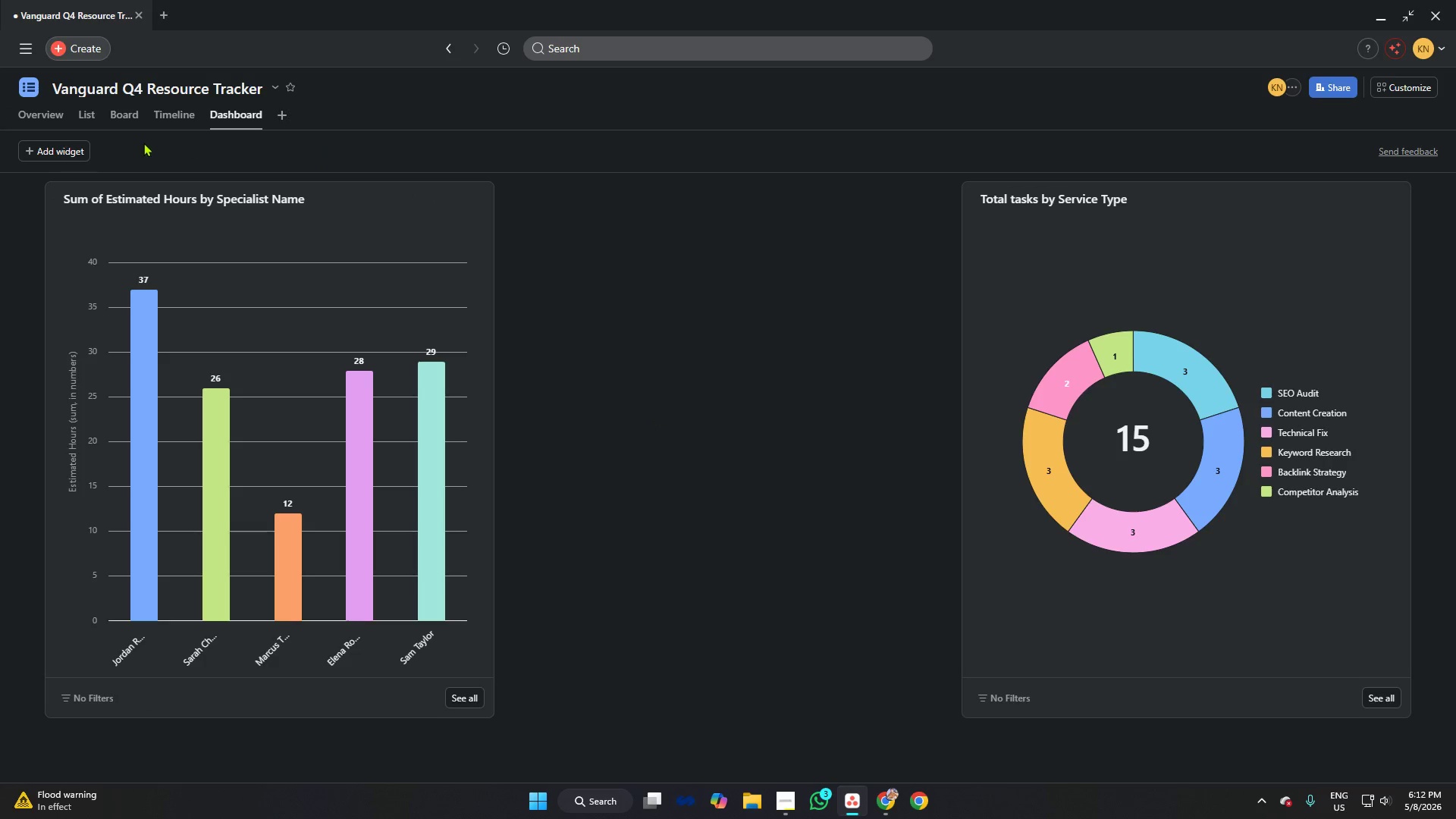 
left_click([74, 151])
 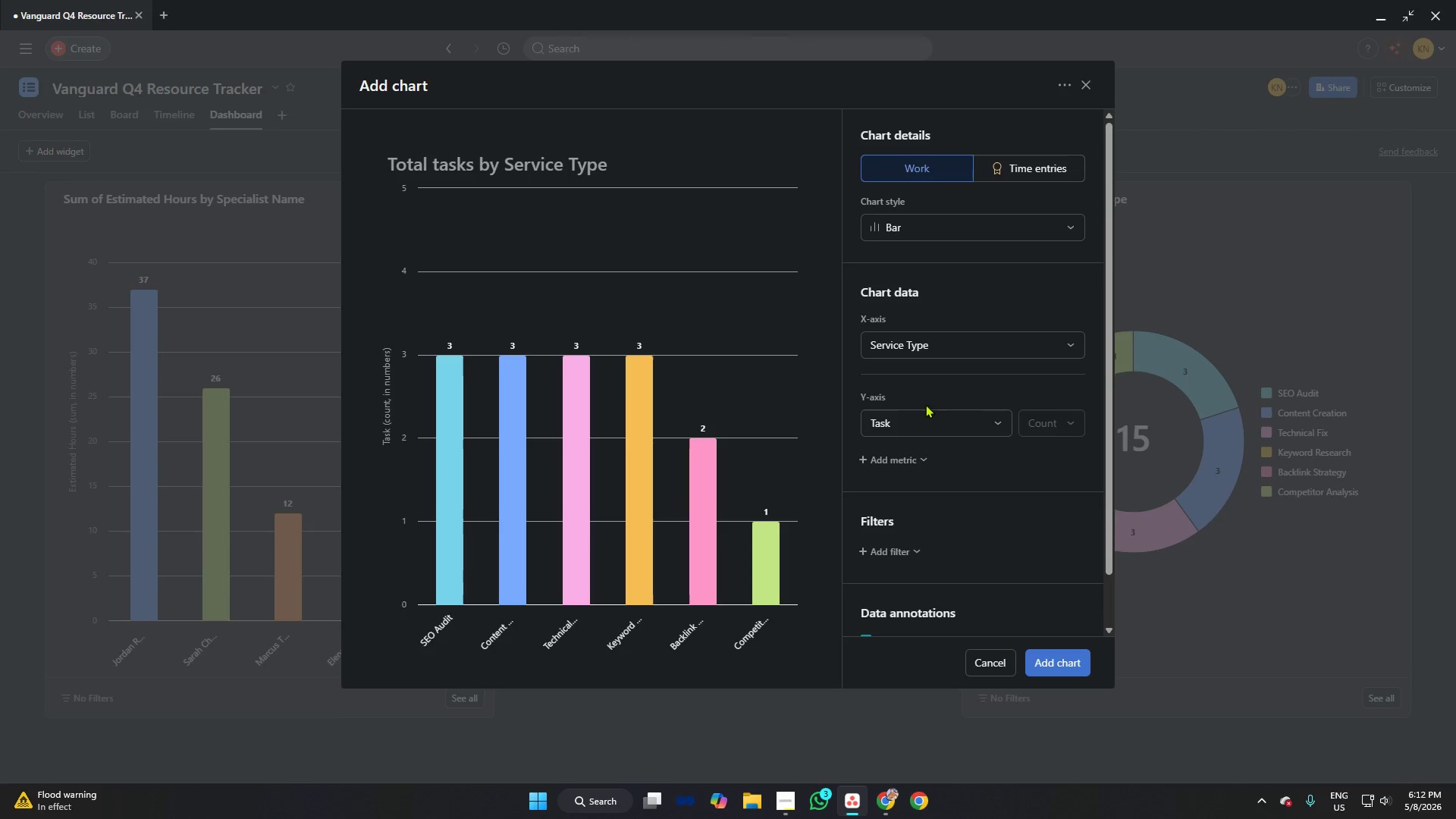 
left_click([787, 792])